 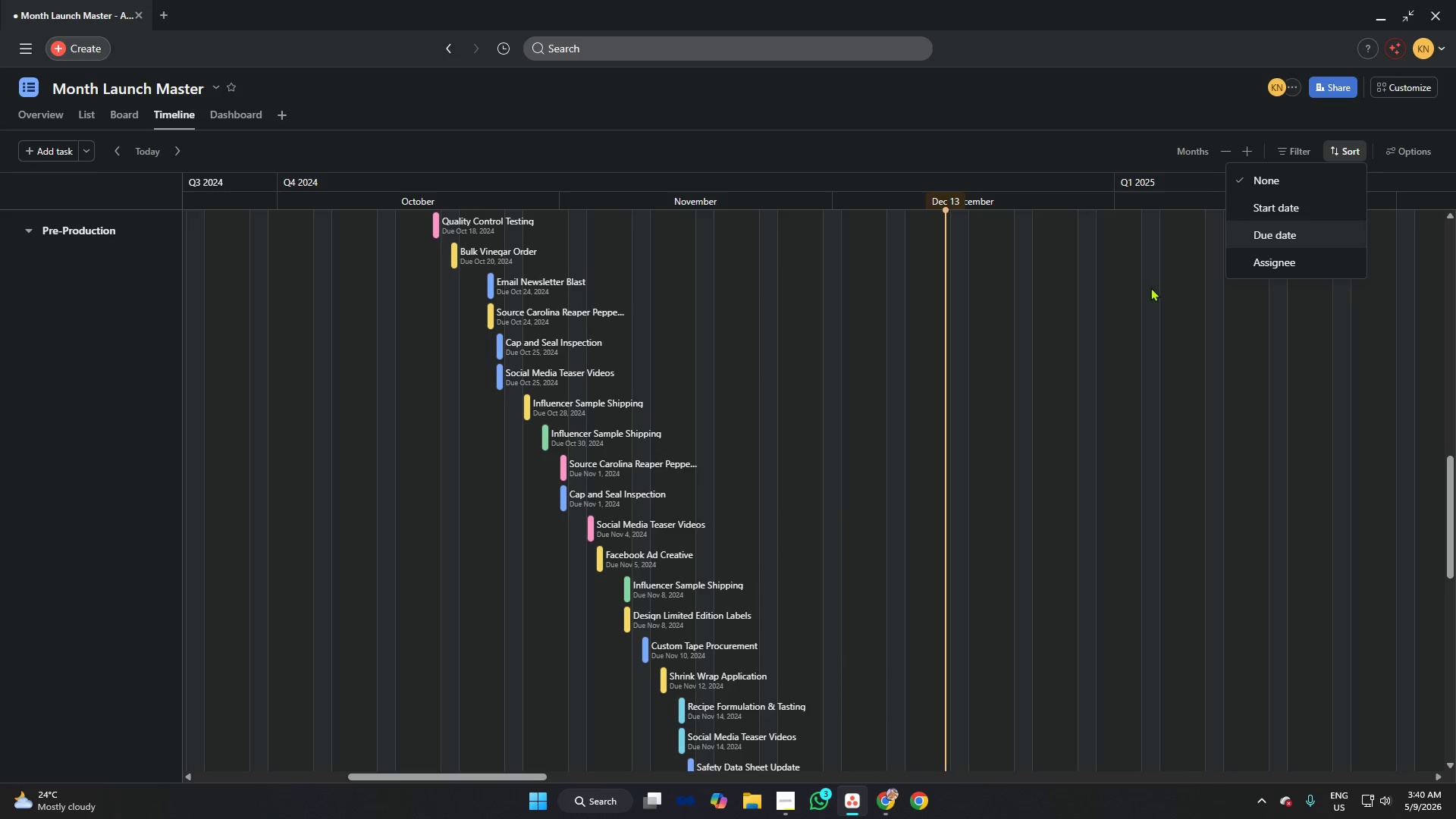 
left_click([1150, 287])
 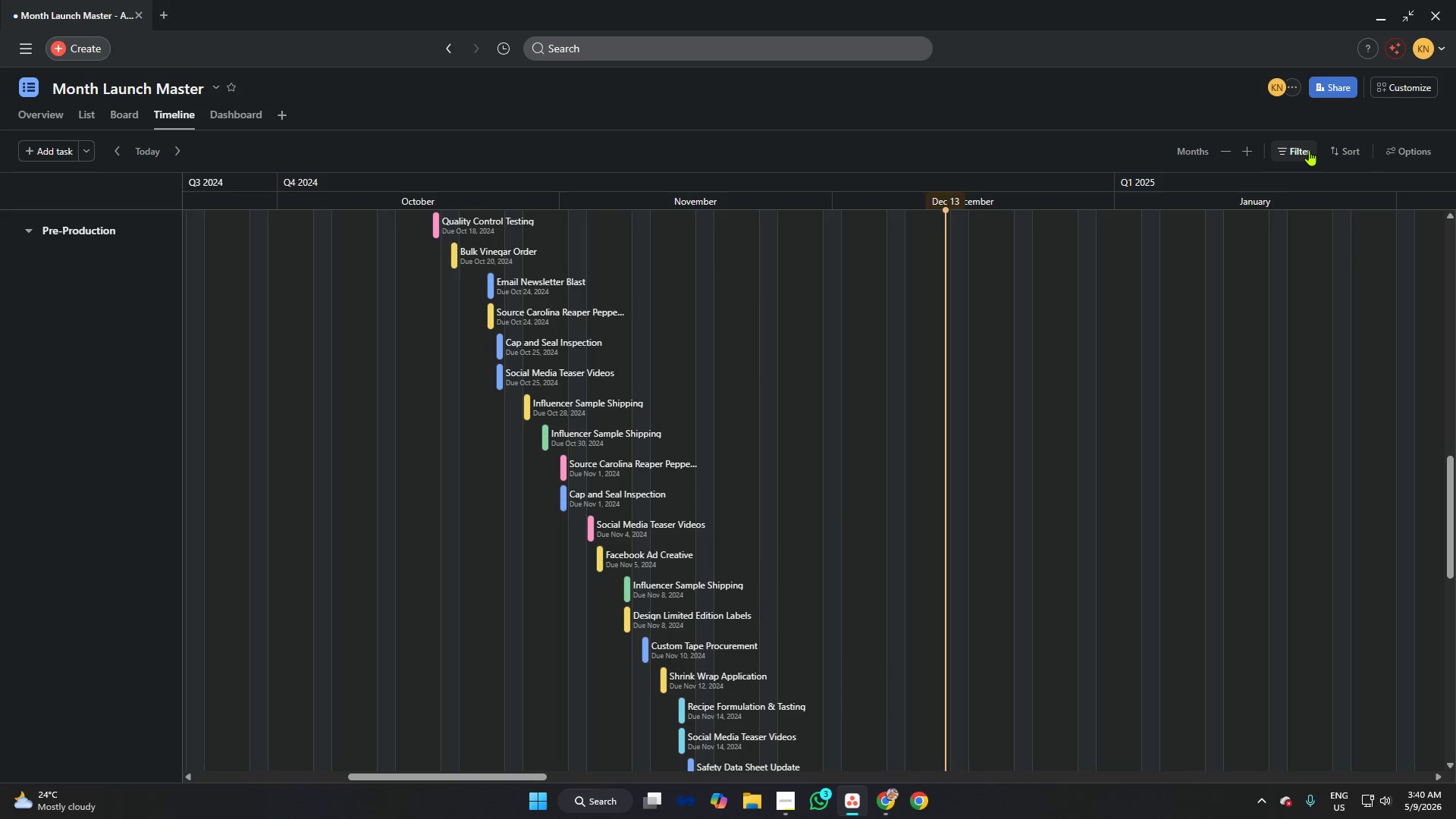 
left_click([1333, 148])
 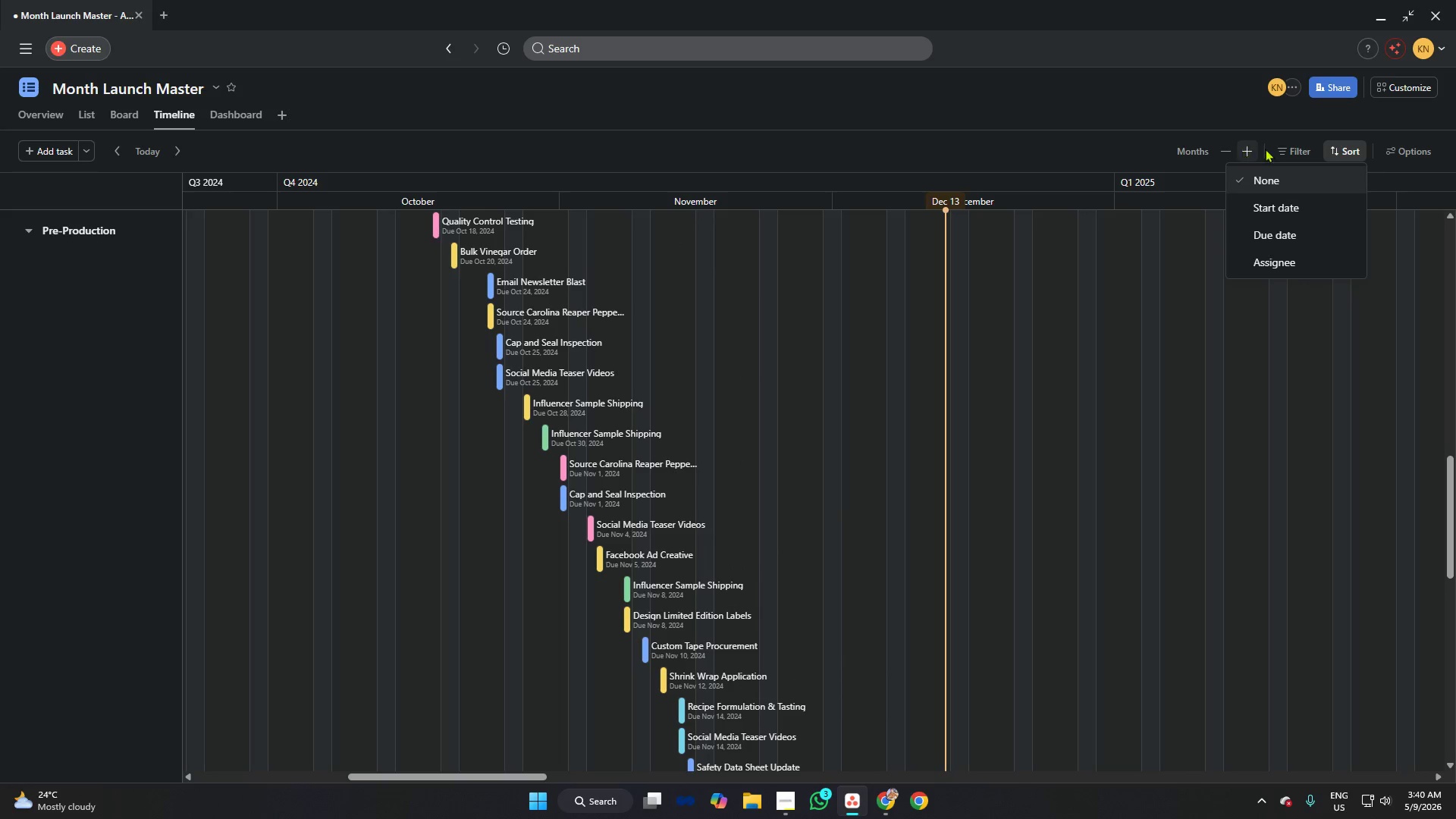 
left_click([1289, 144])
 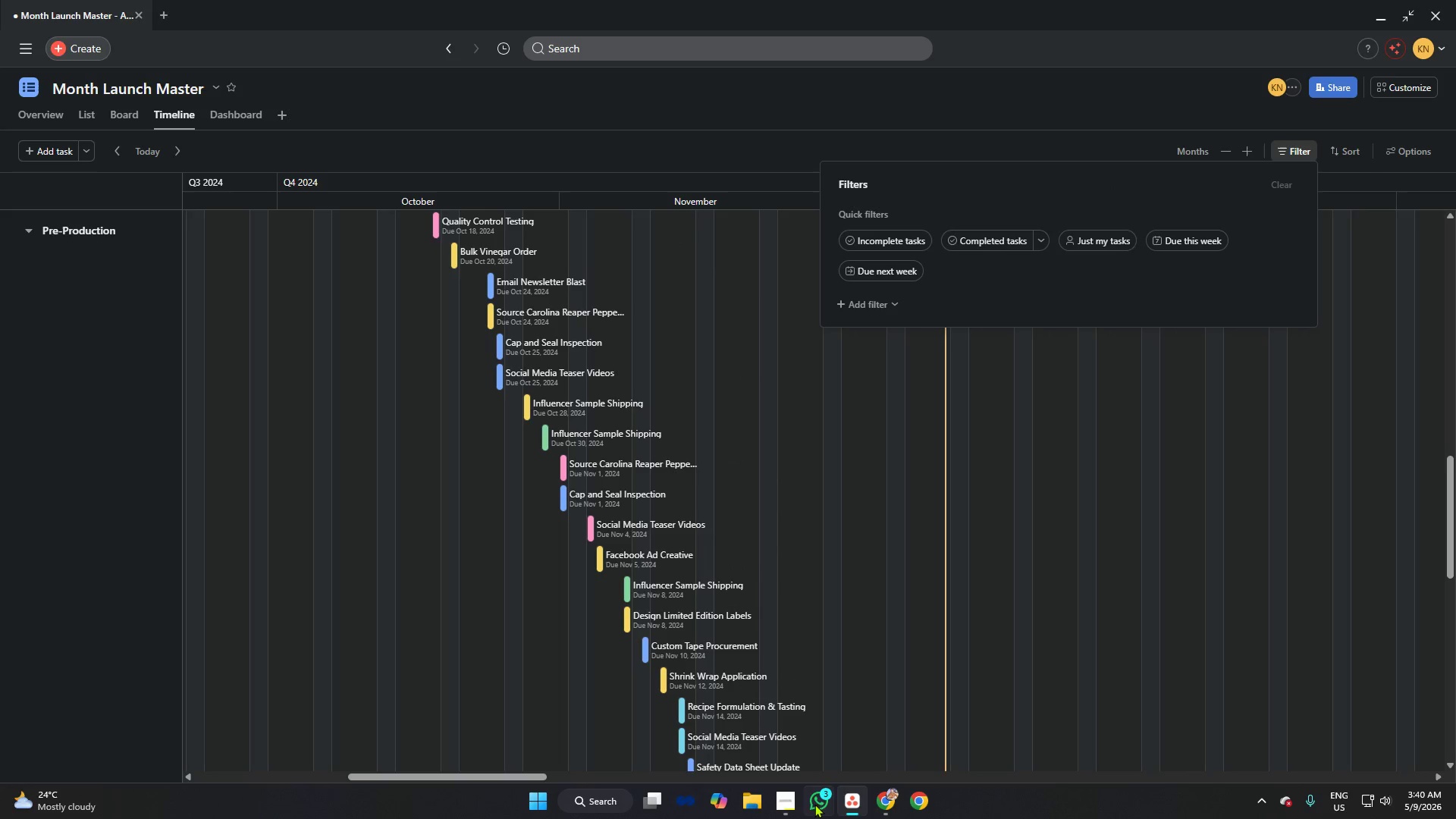 
left_click([795, 803])